 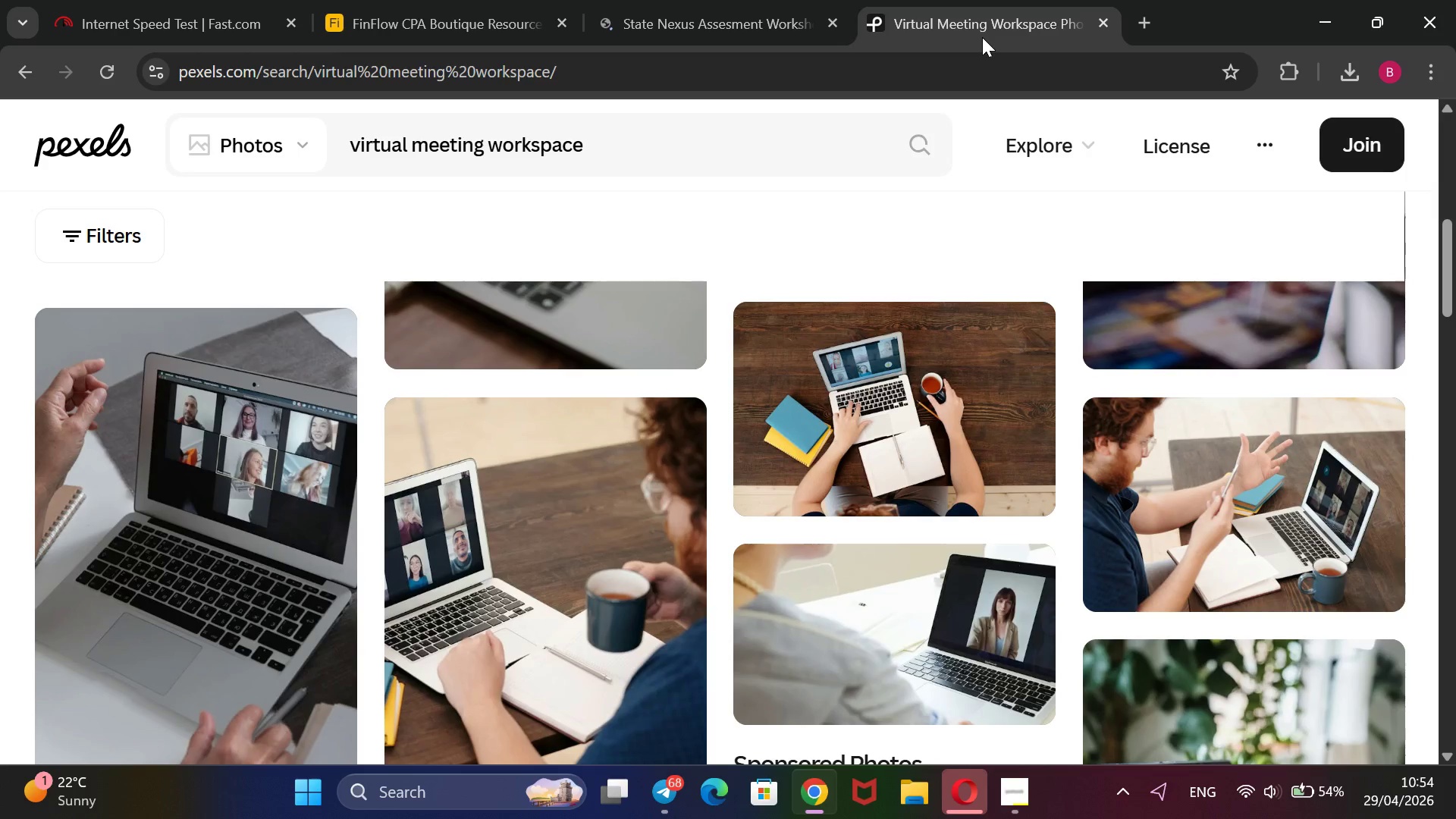 
left_click([420, 4])
 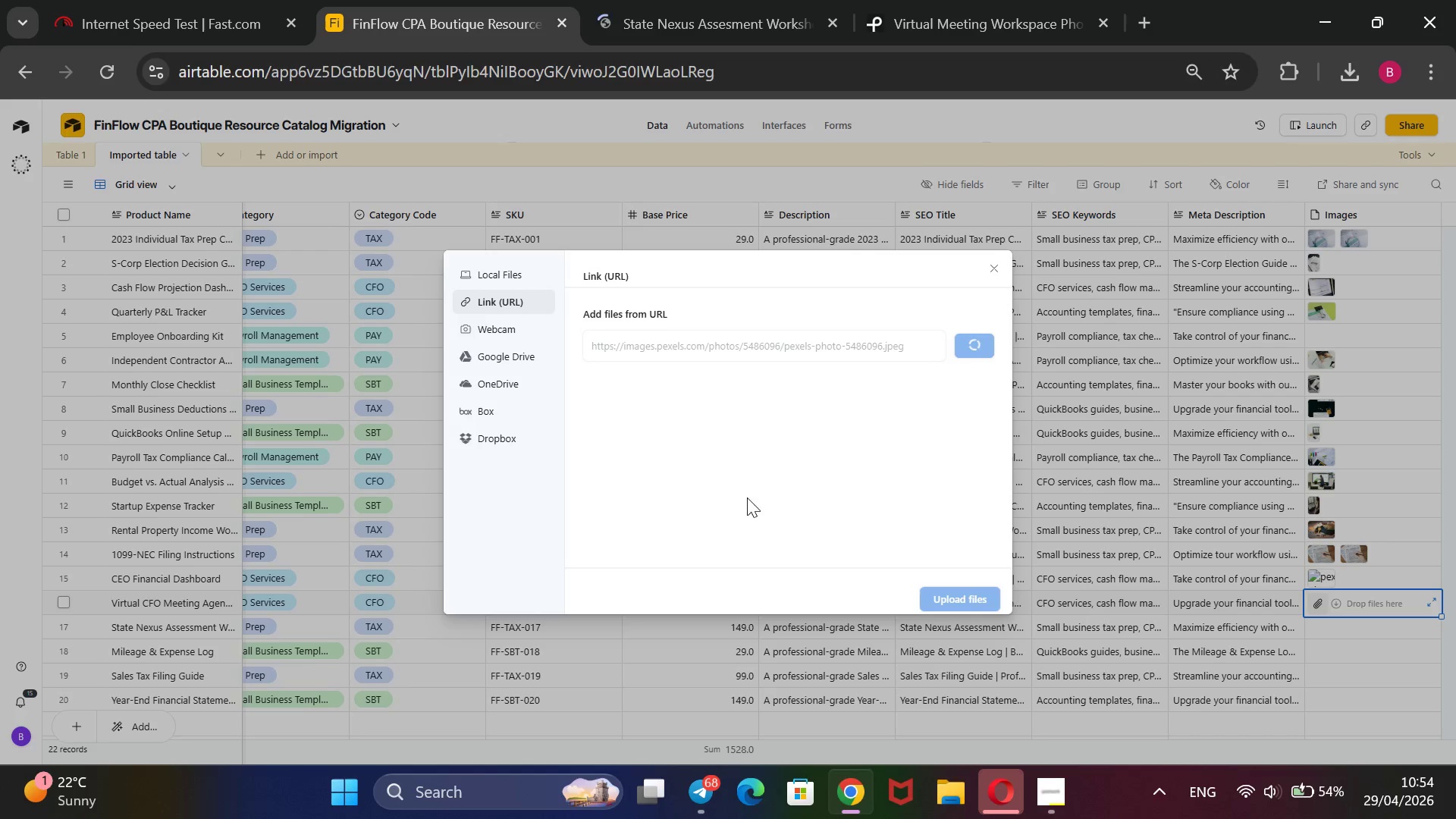 
wait(26.92)
 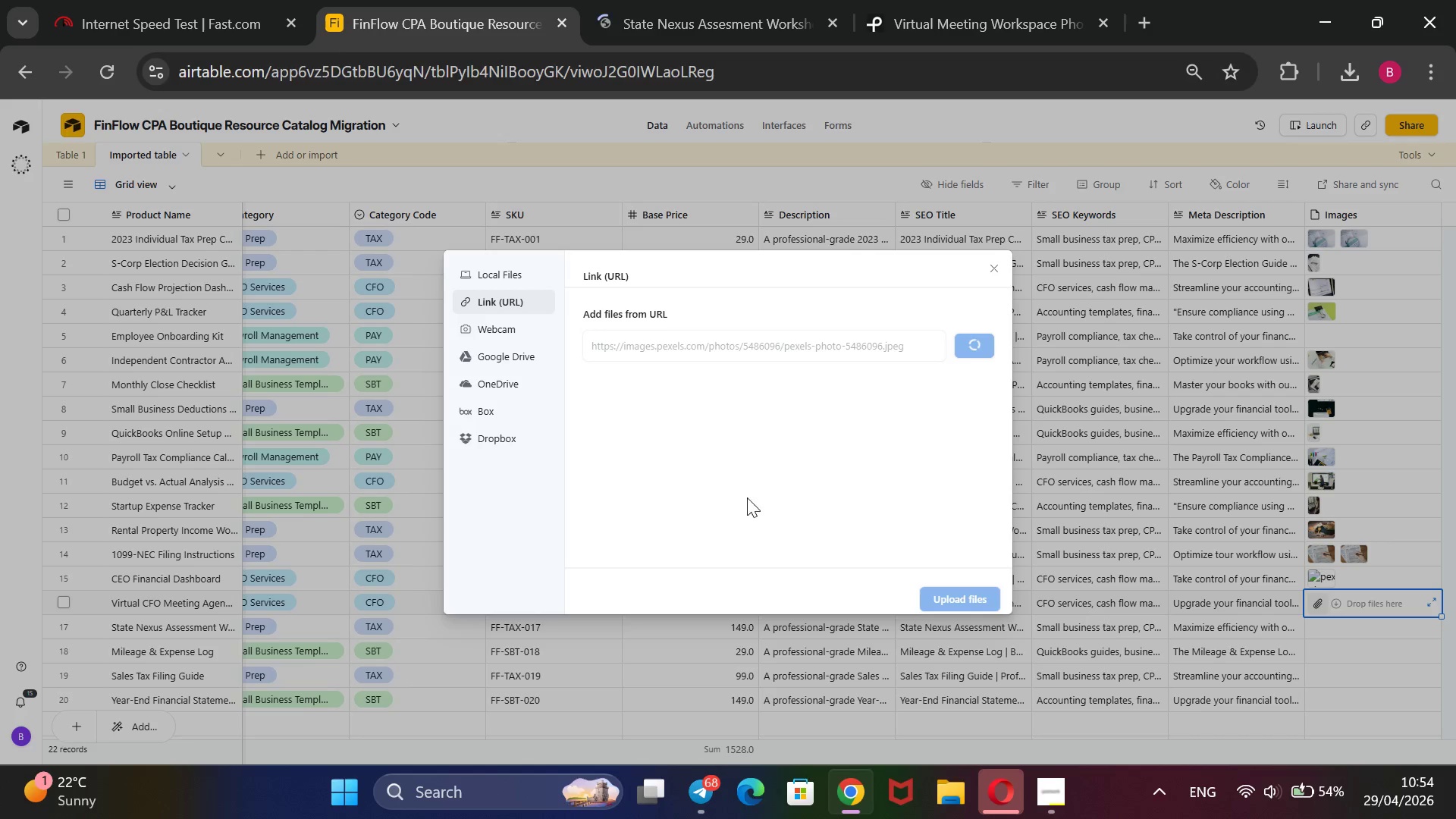 
left_click([1254, 811])
 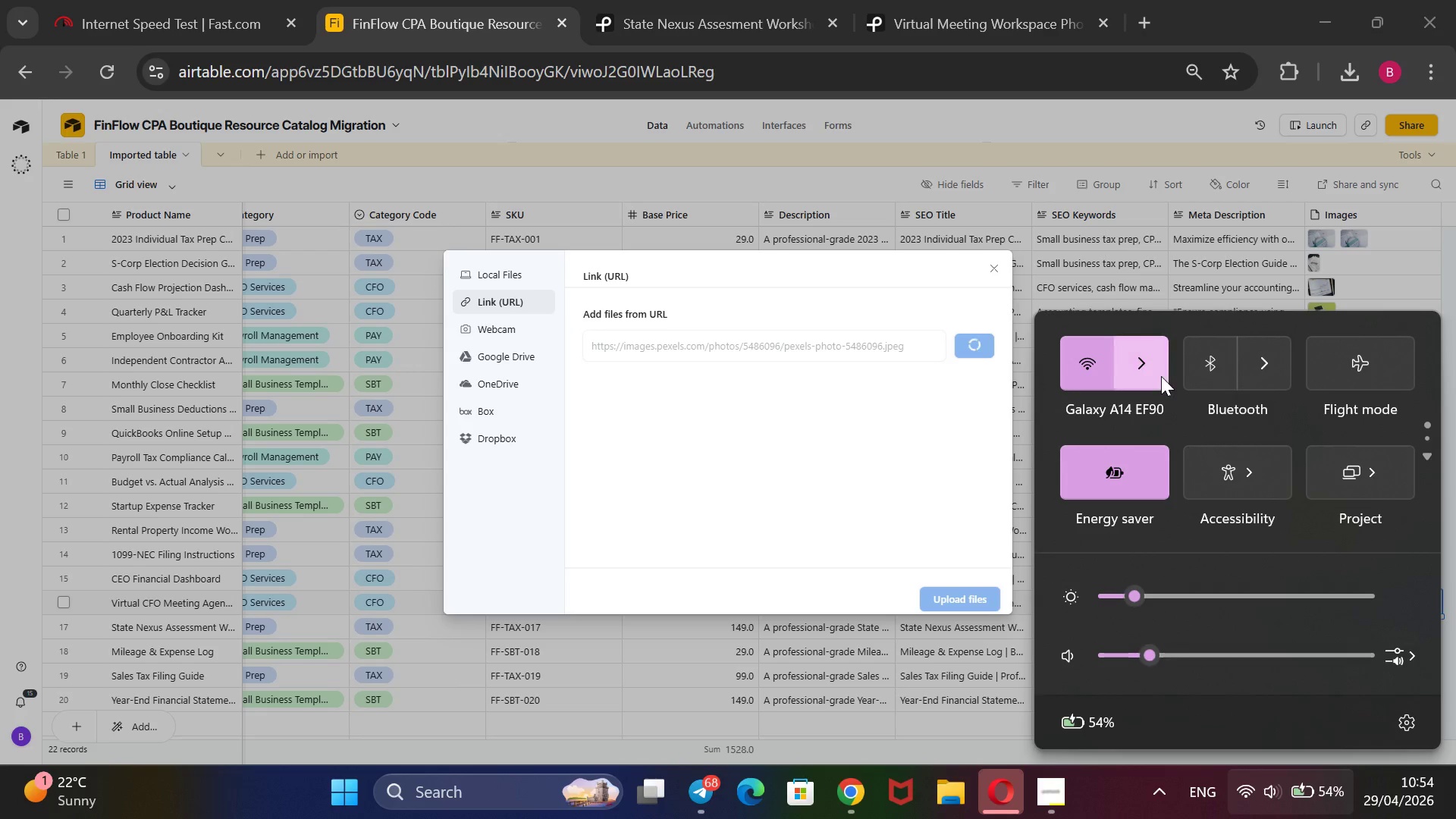 
left_click([1161, 376])
 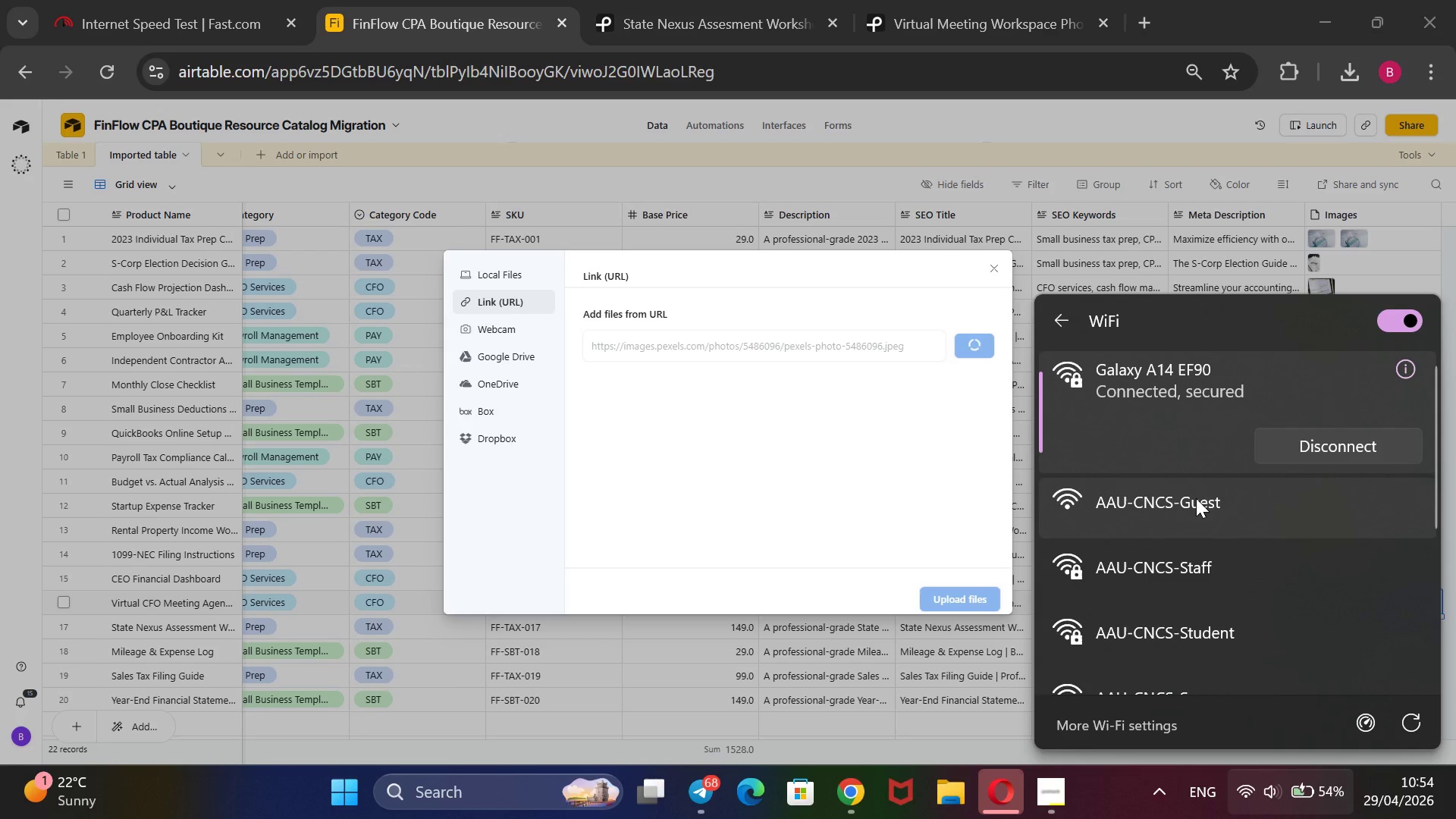 
scroll: coordinate [1197, 498], scroll_direction: up, amount: 22.0
 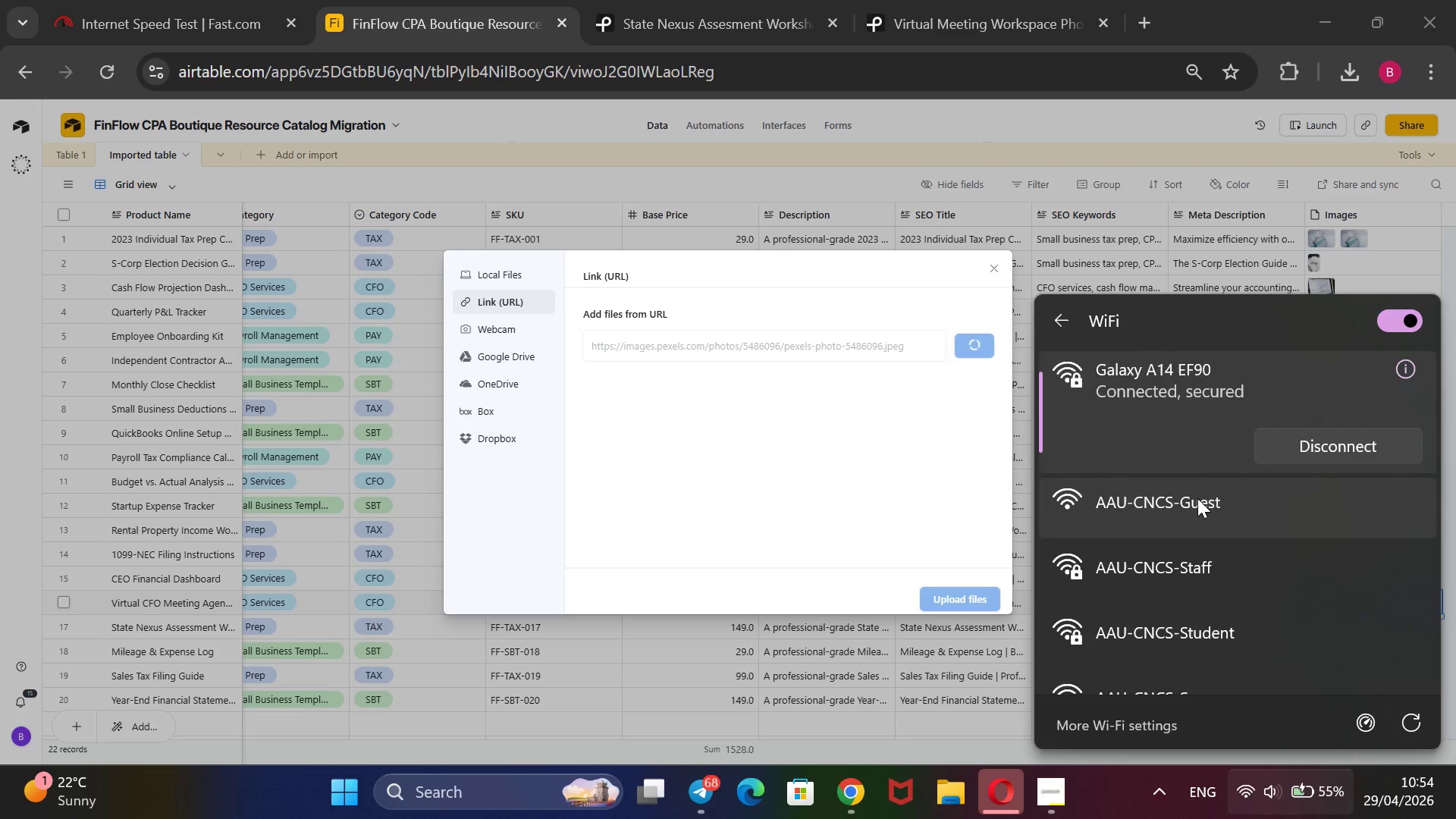 
scroll: coordinate [1197, 498], scroll_direction: down, amount: 3.0
 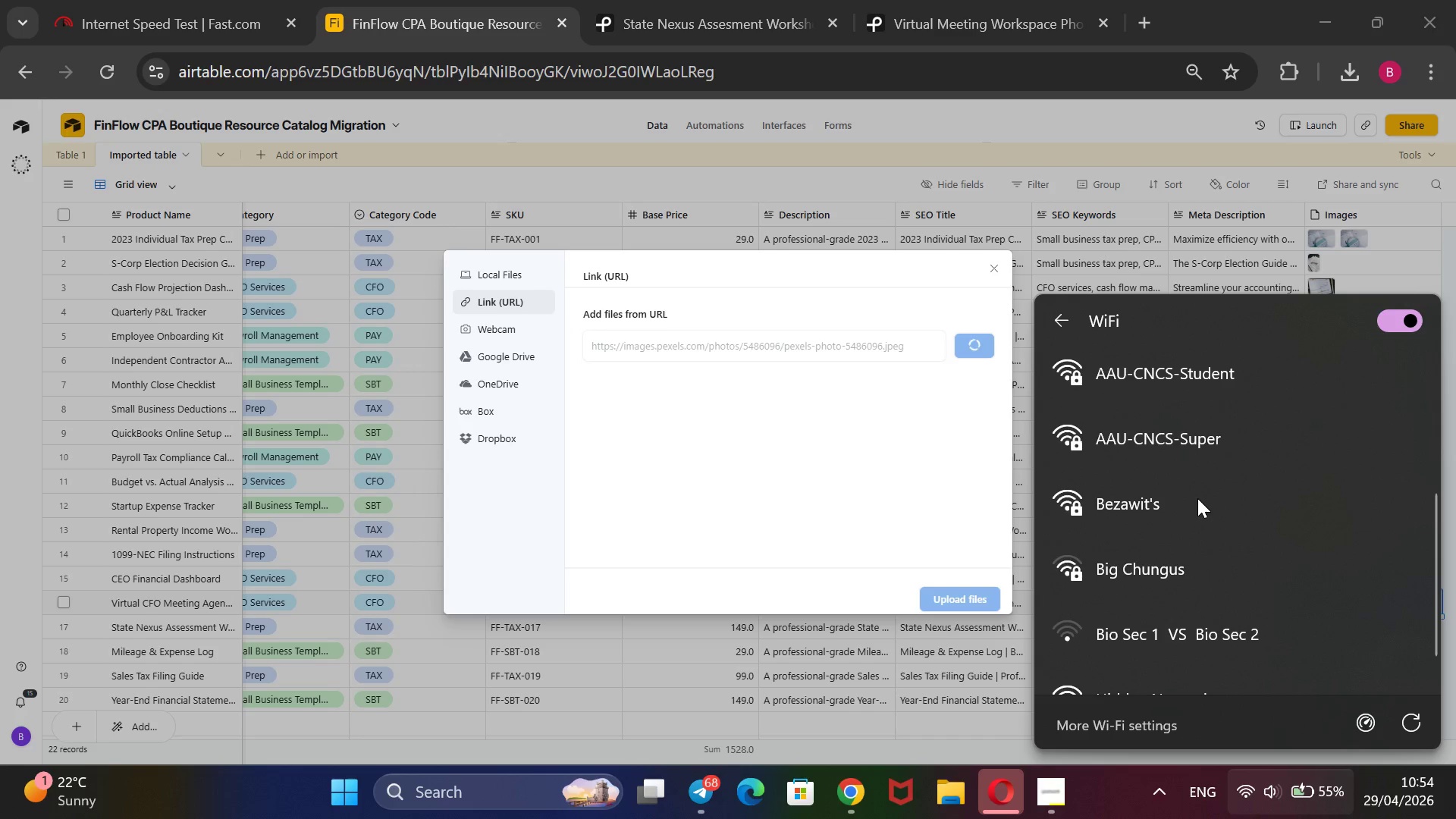 
scroll: coordinate [1197, 498], scroll_direction: up, amount: 7.0
 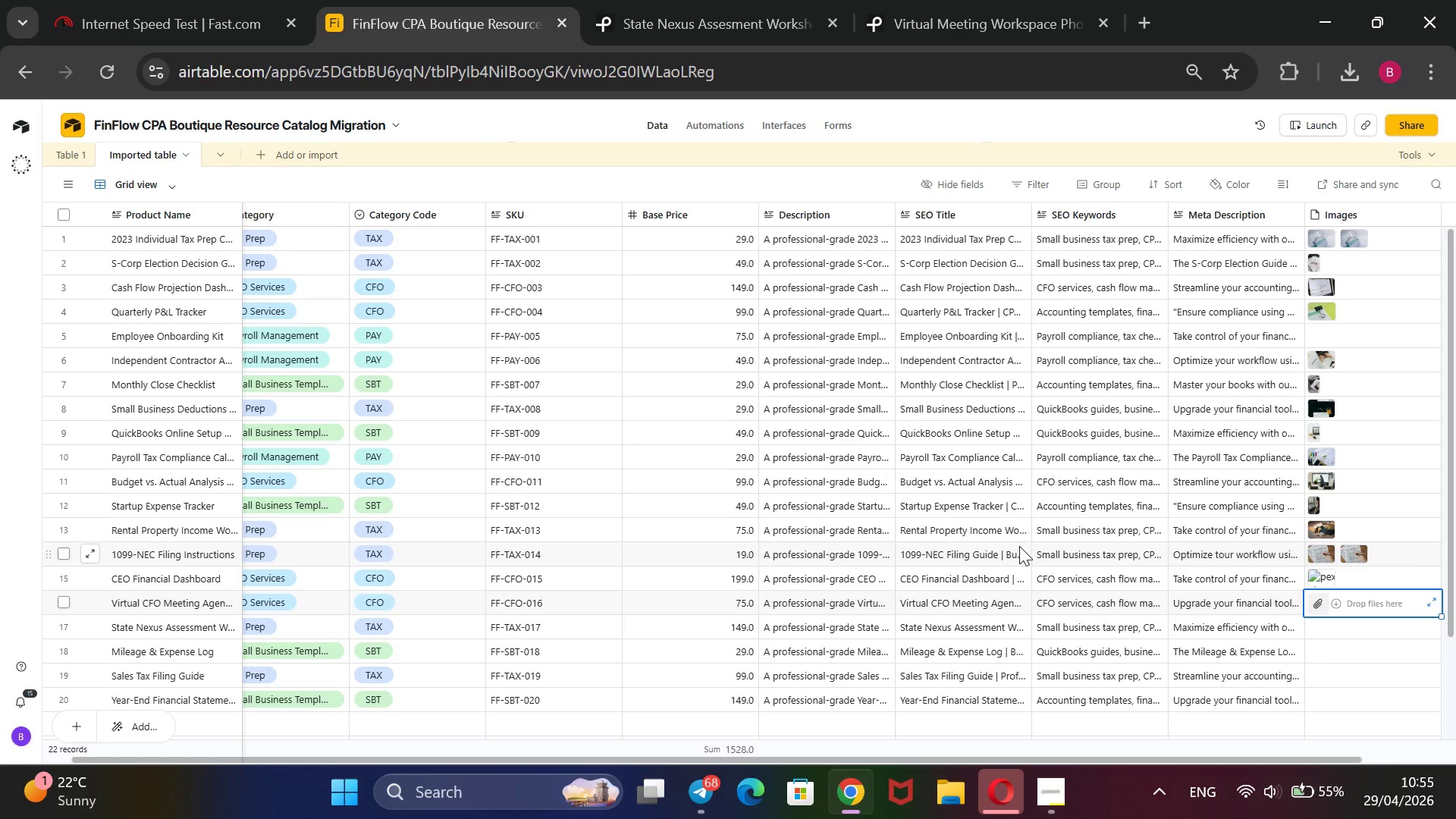 
wait(28.98)
 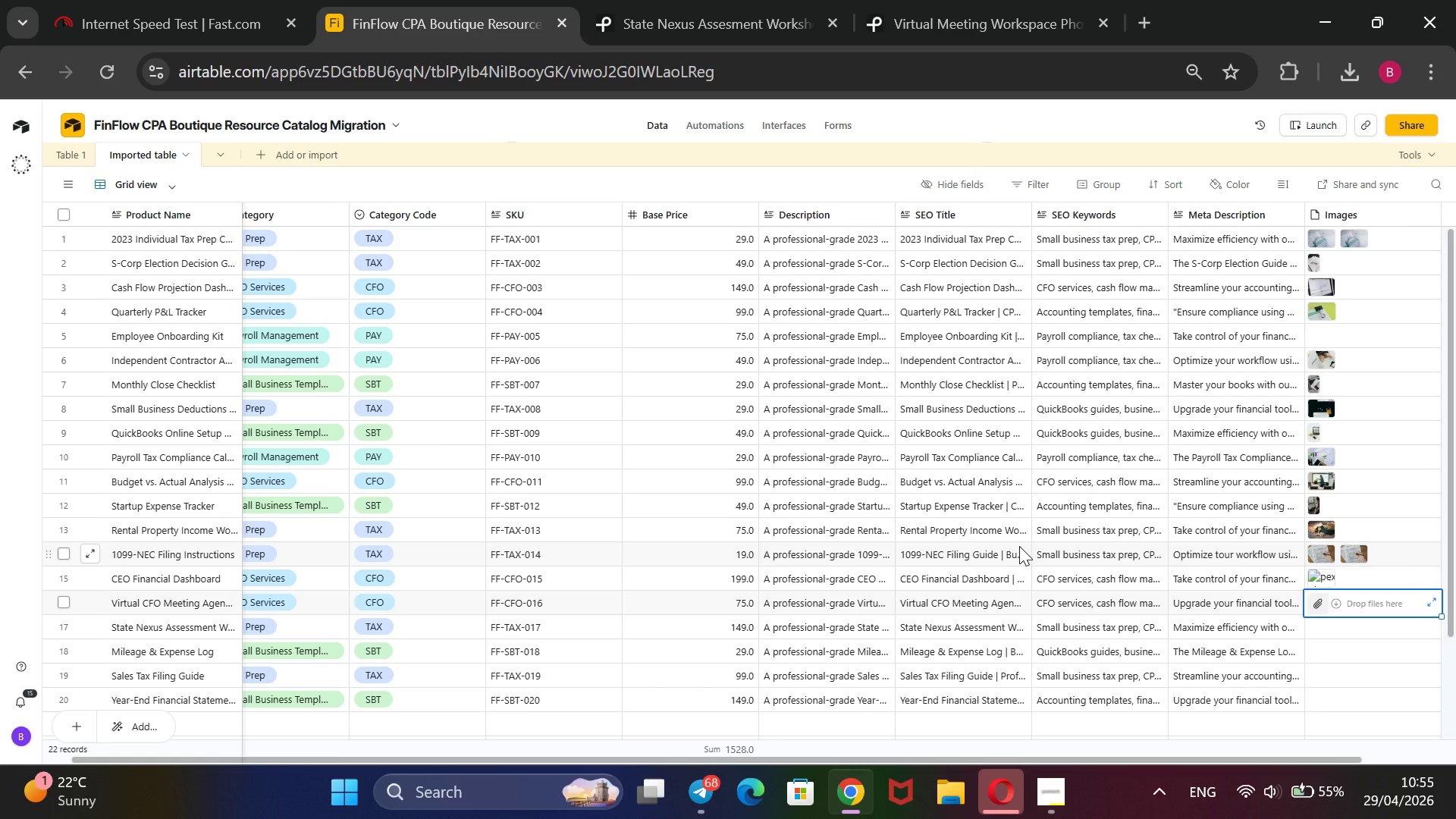 
mouse_move([774, 63])
 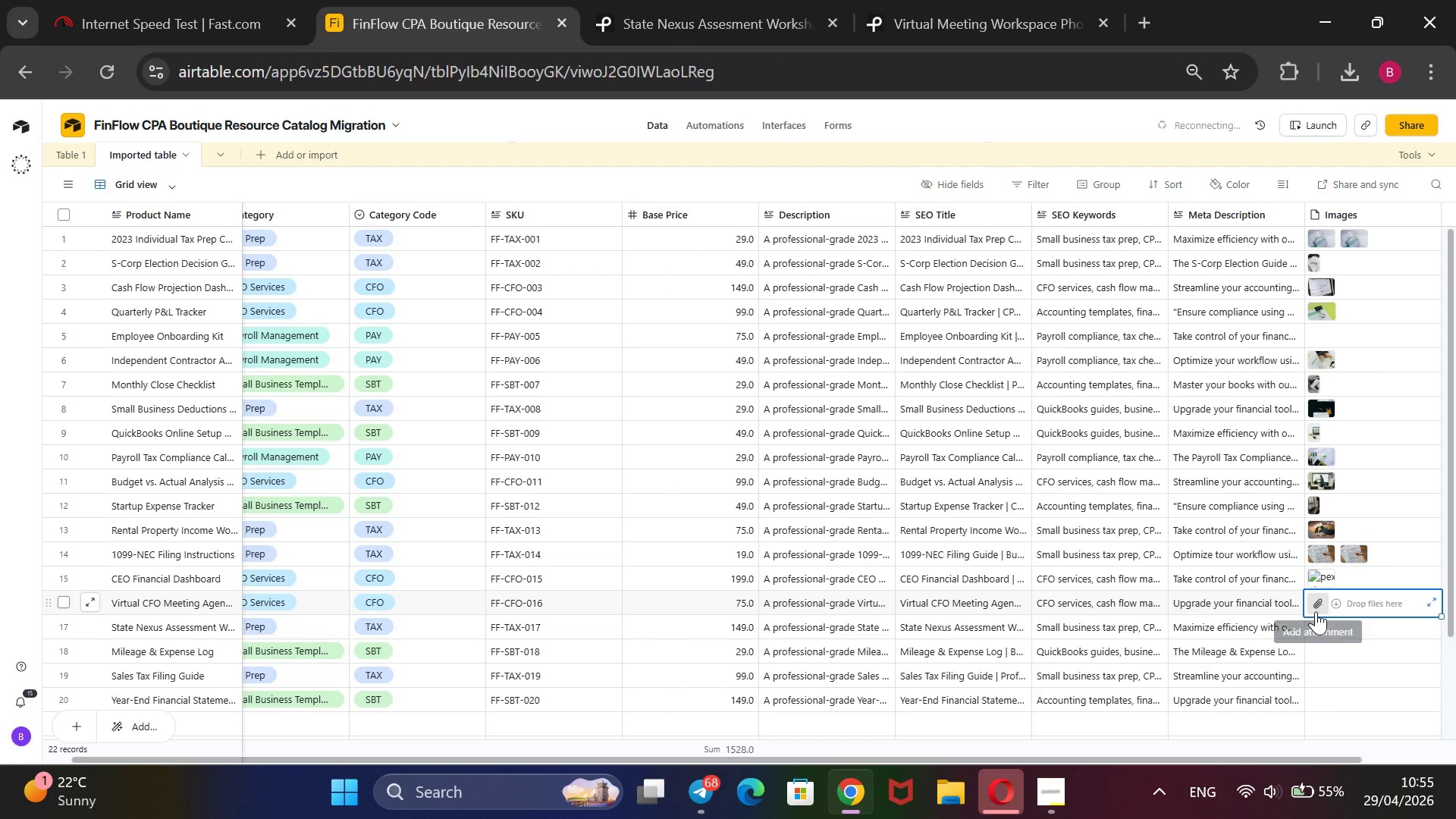 
left_click([1317, 611])
 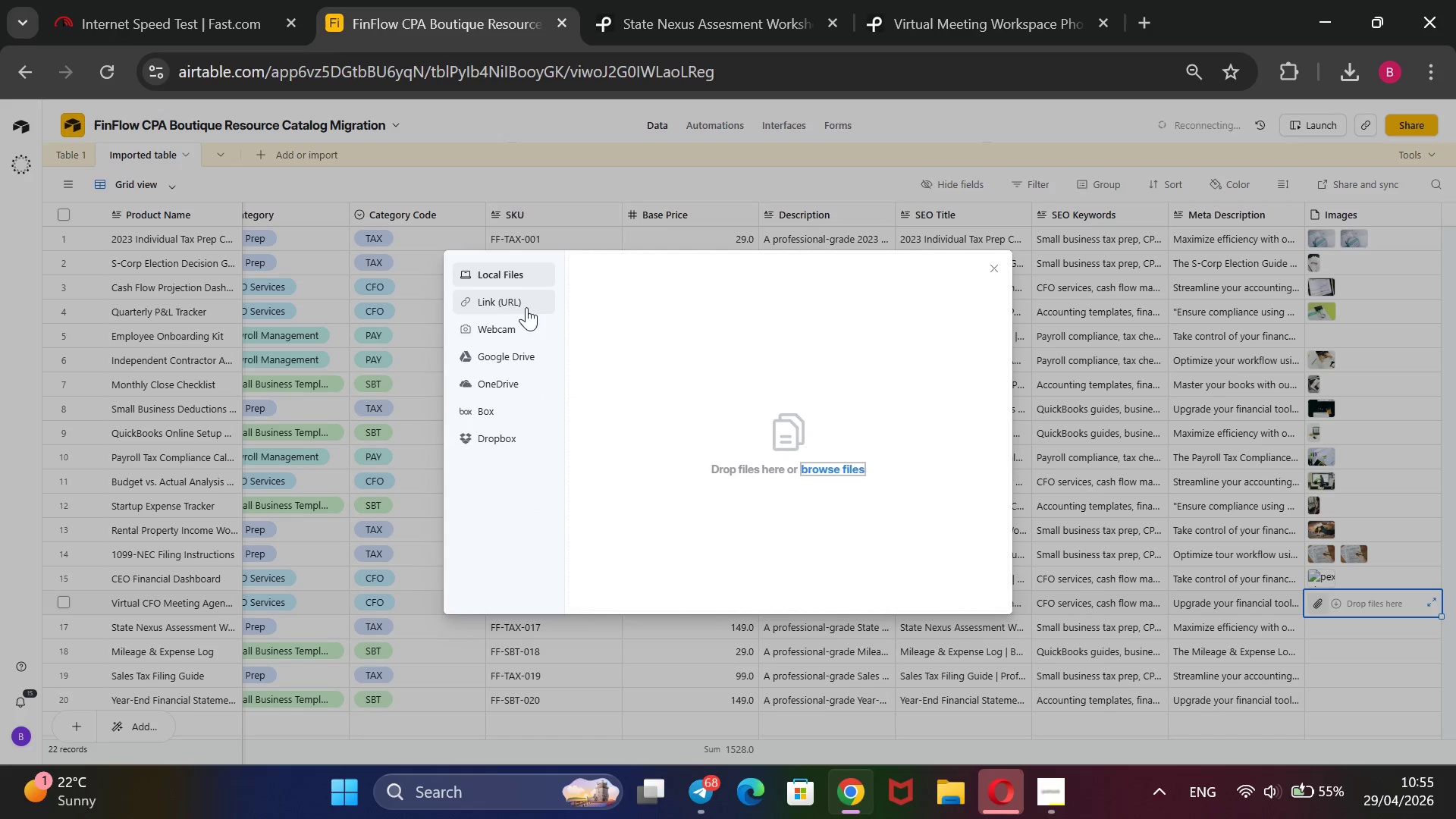 
left_click([523, 299])
 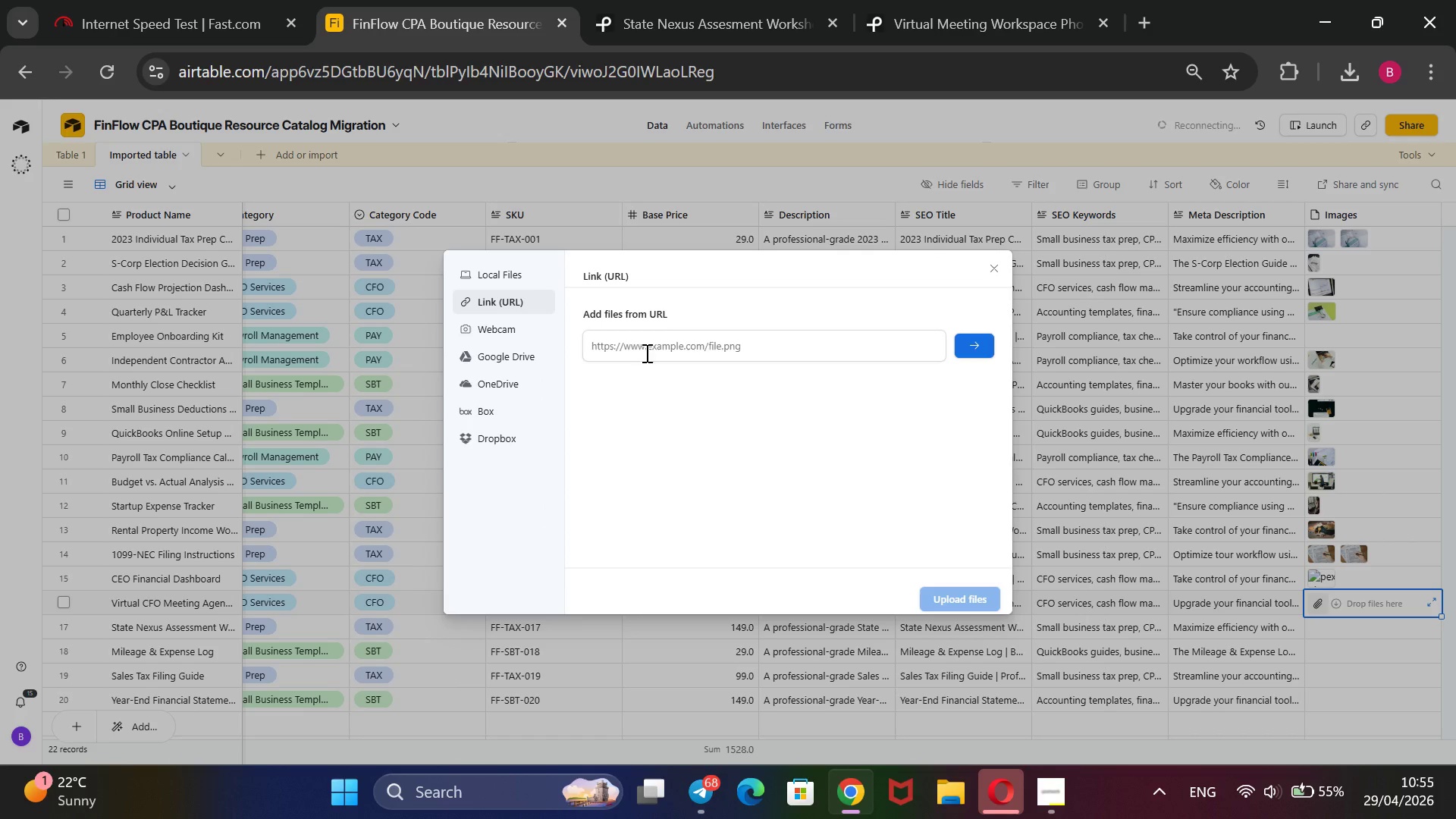 
left_click([646, 353])
 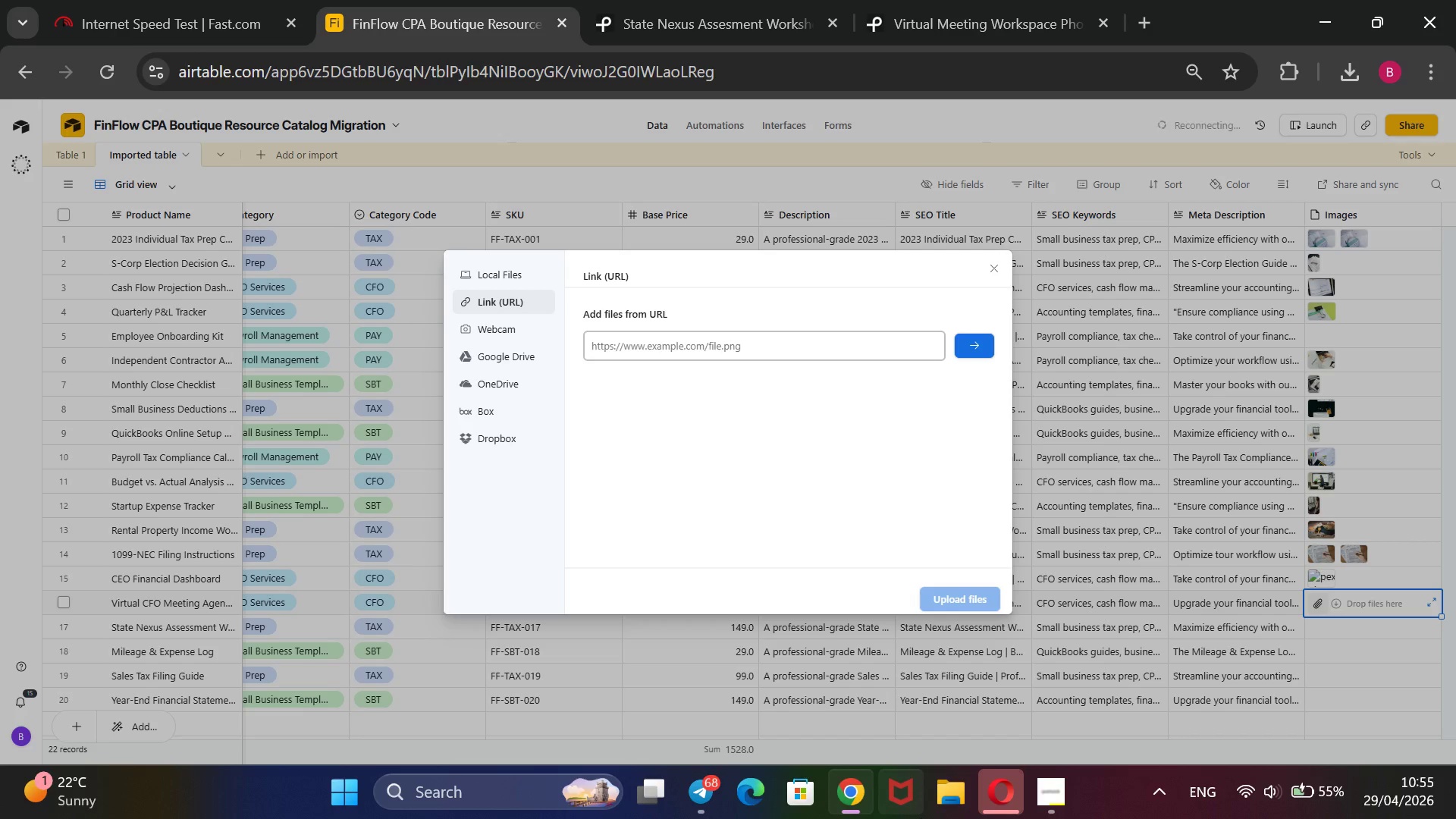 
key(Control+V)